 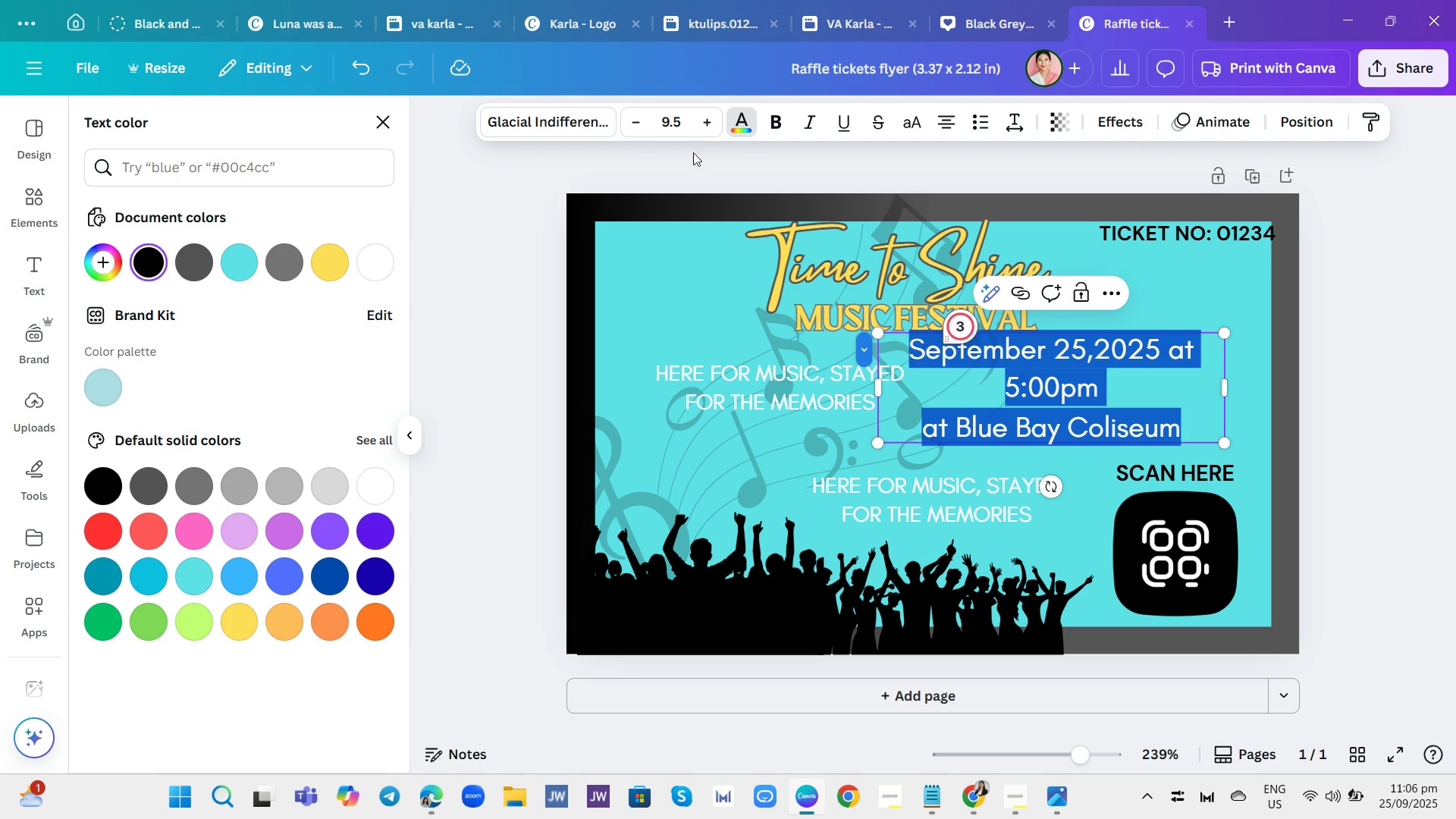 
left_click([384, 253])
 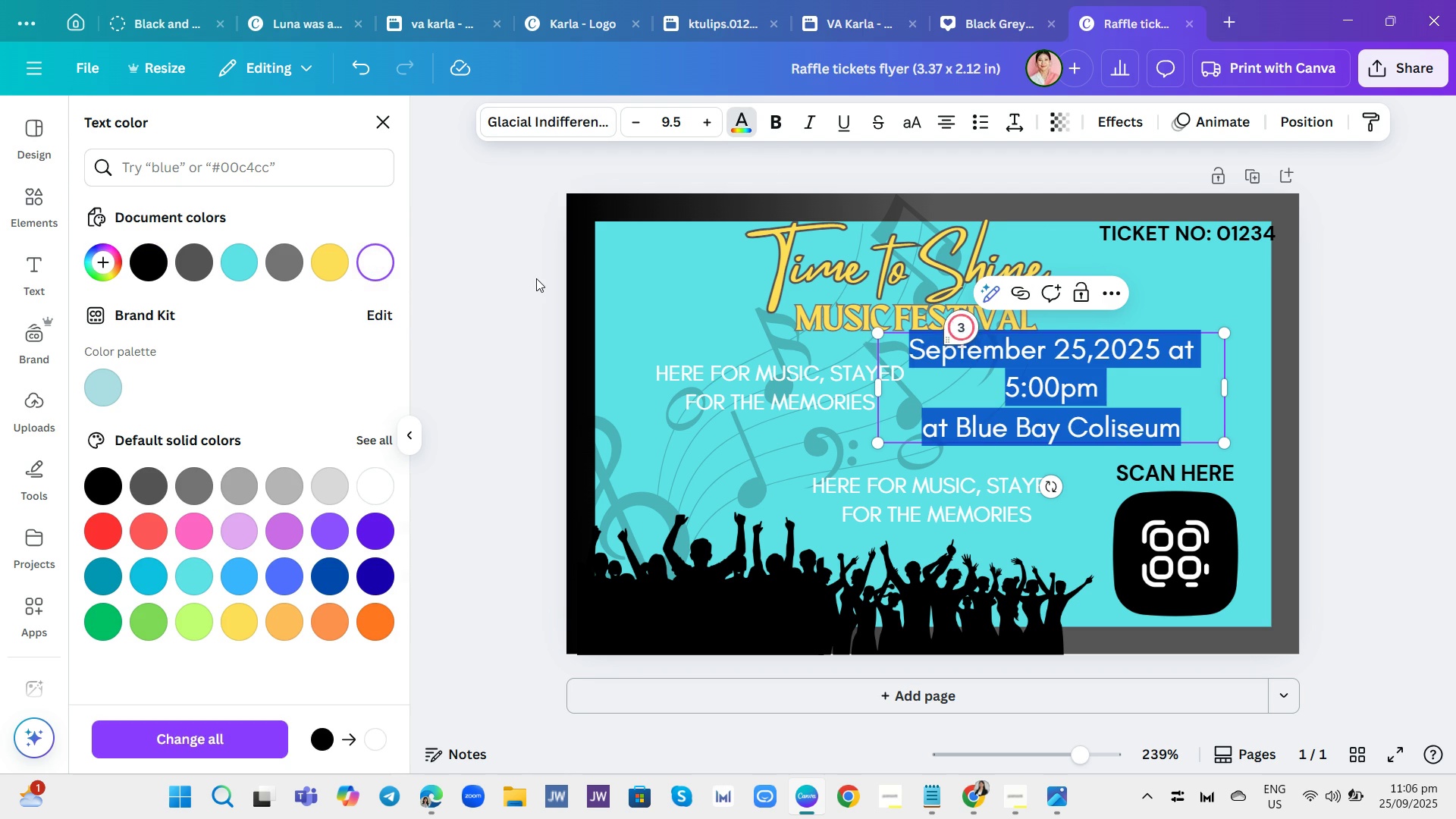 
left_click([536, 278])
 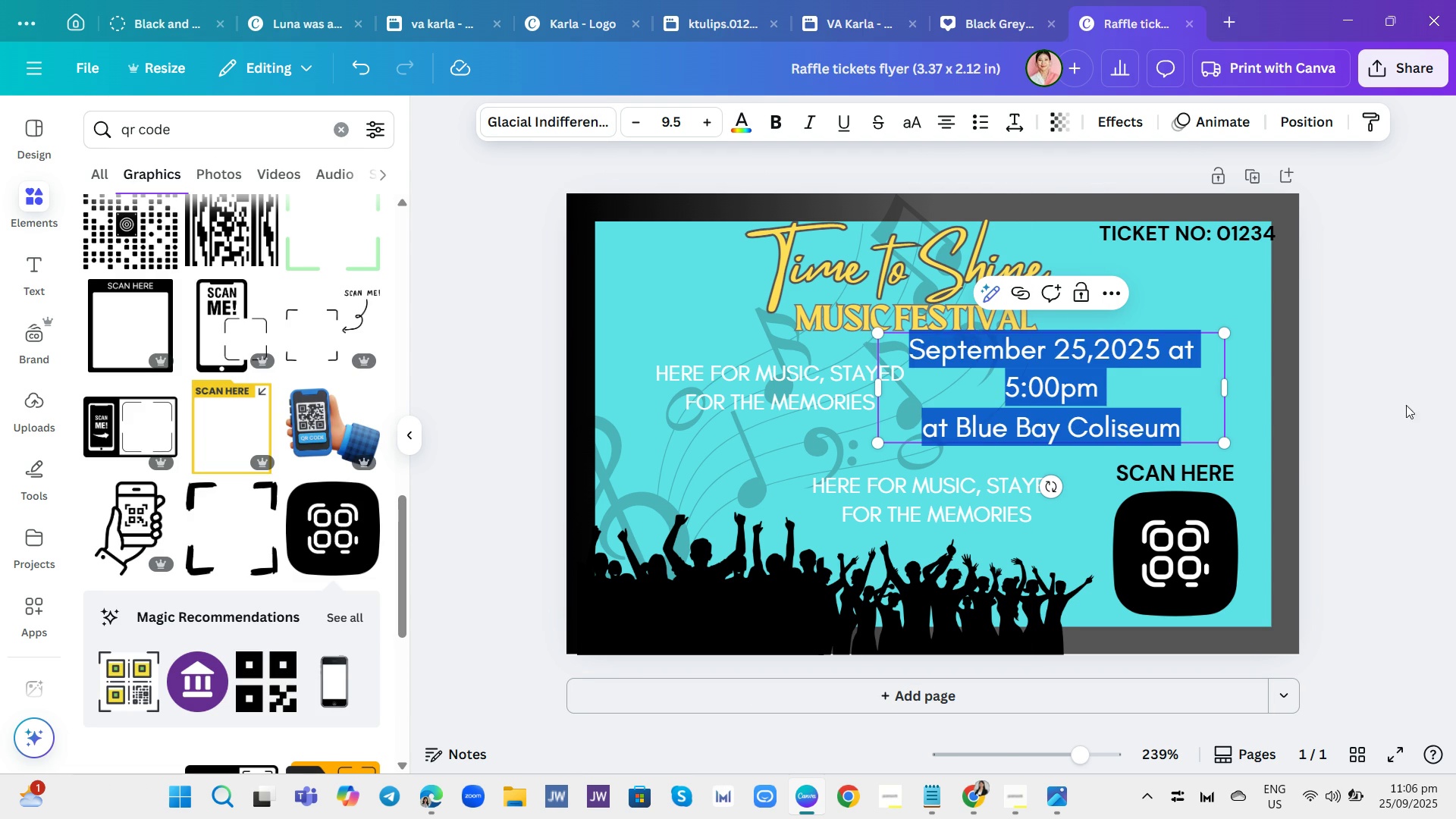 
left_click([1376, 398])
 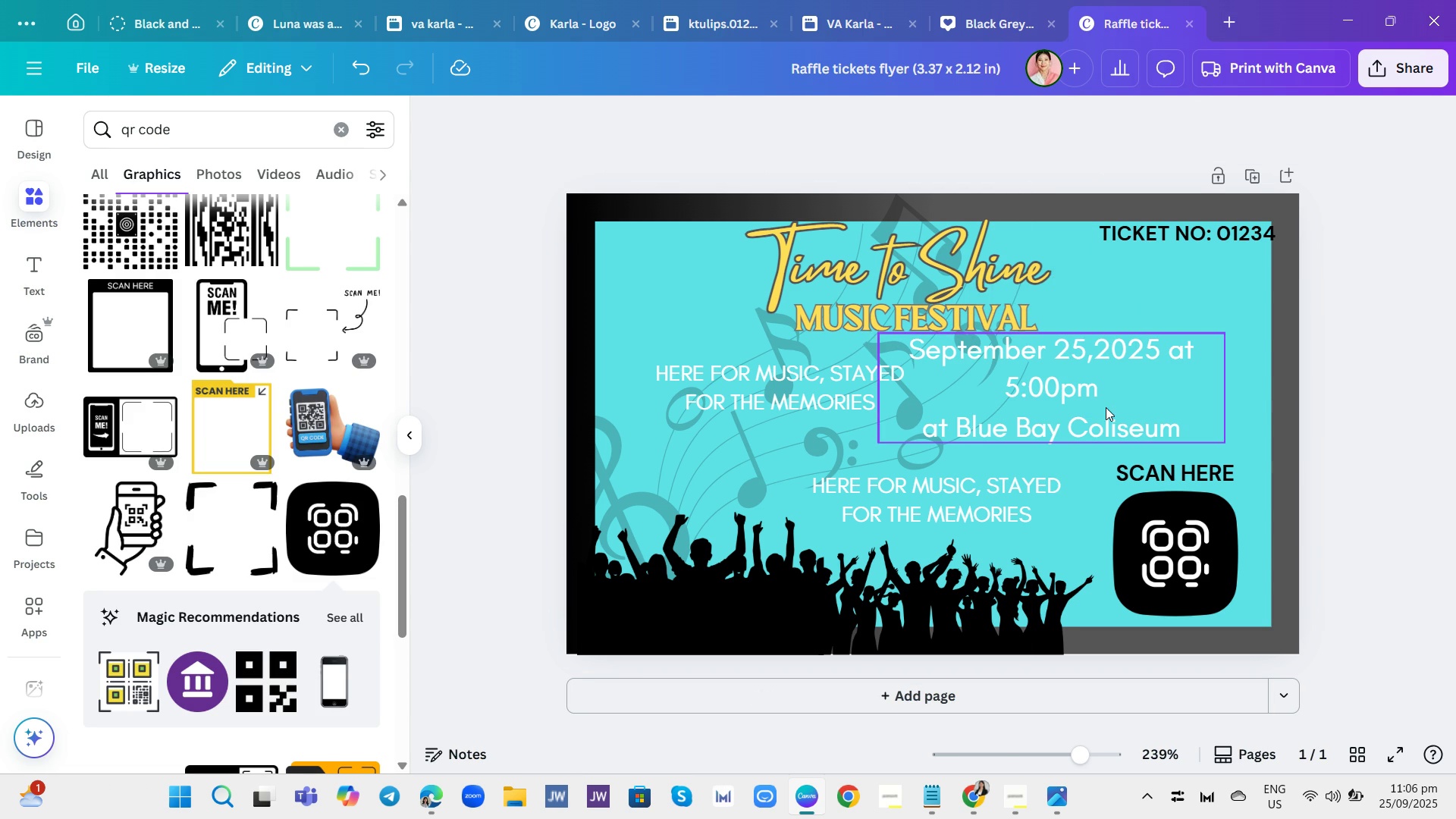 
left_click([1106, 407])